 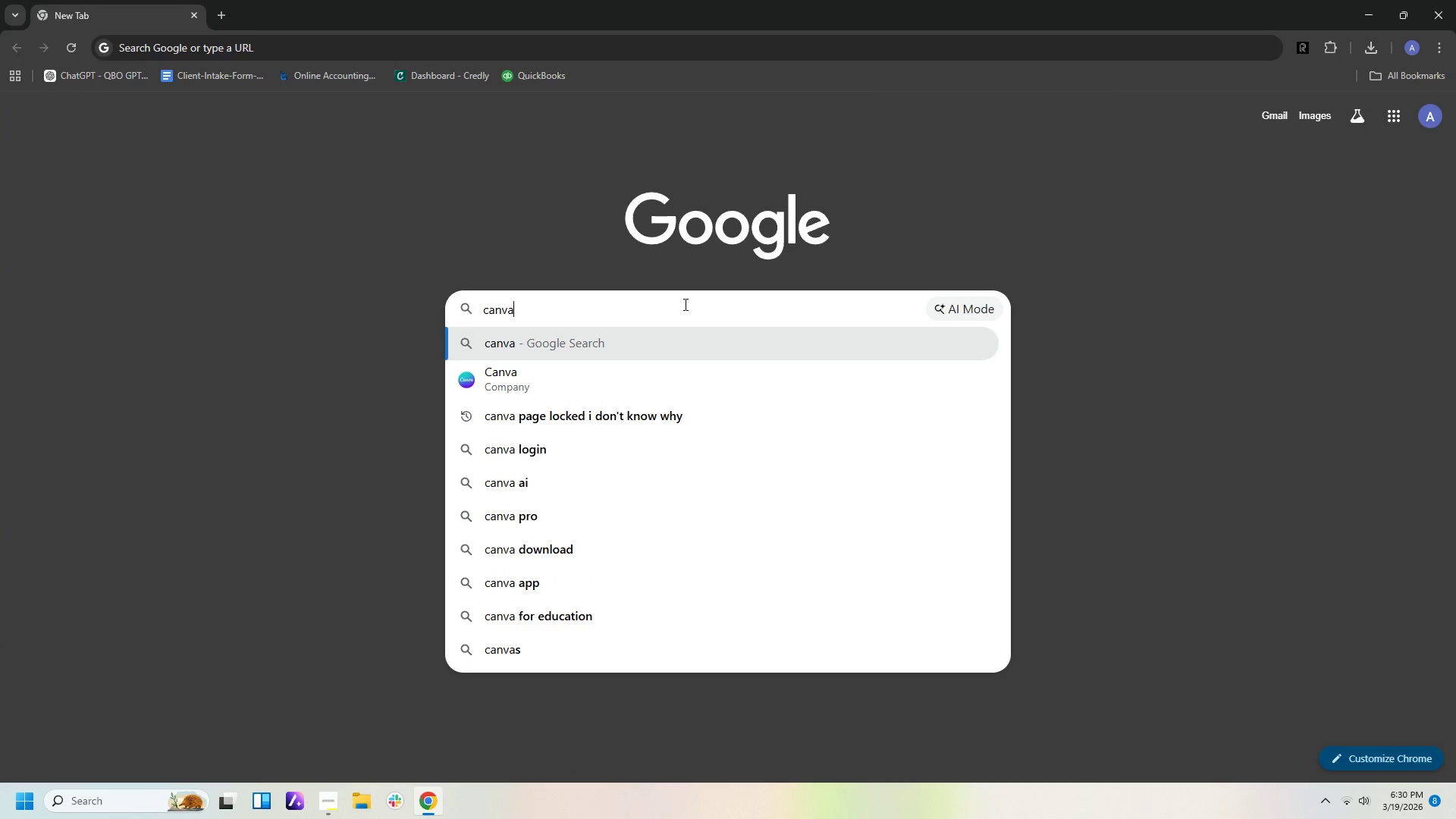 
key(Enter)
 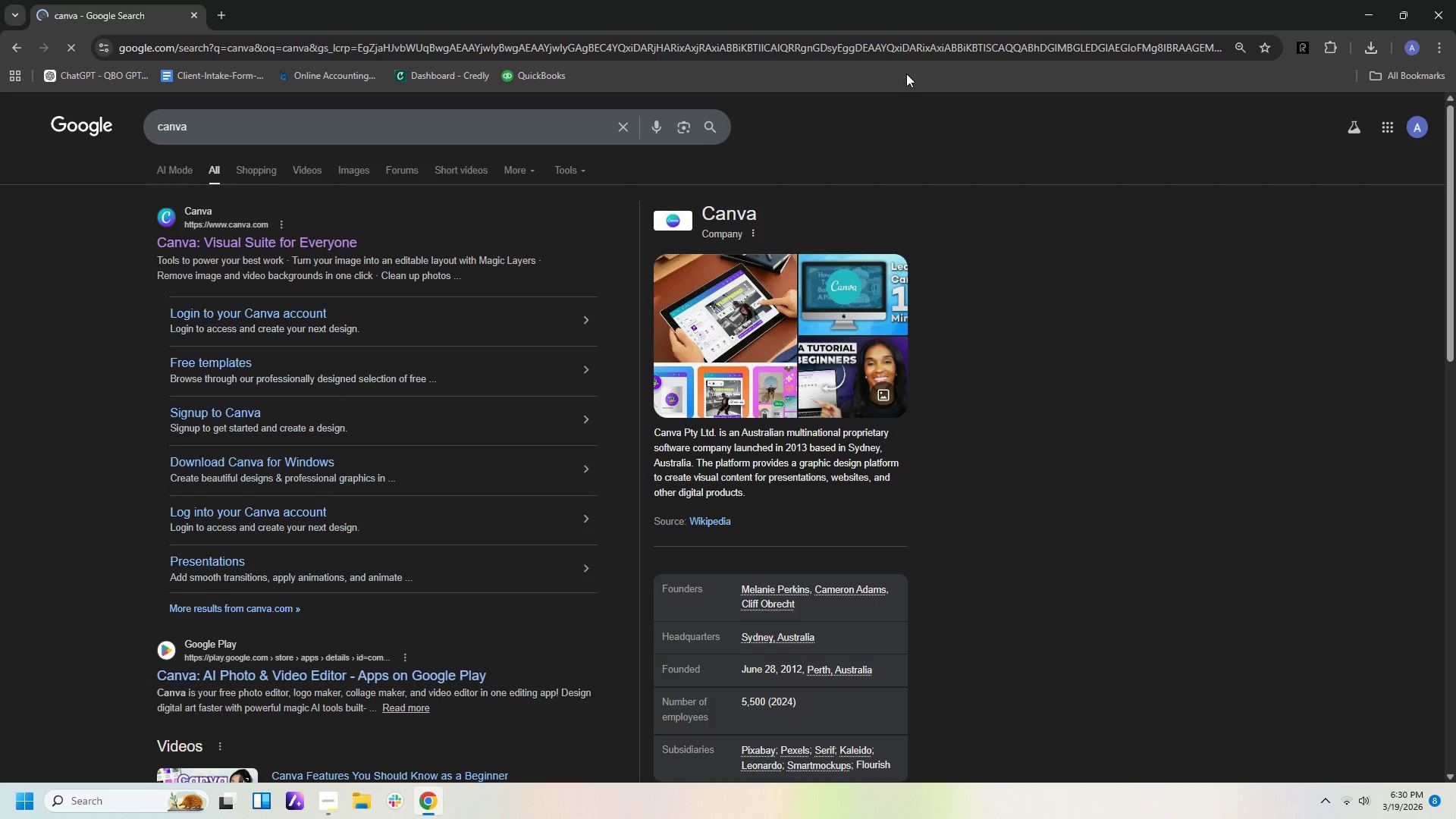 
left_click([247, 219])
 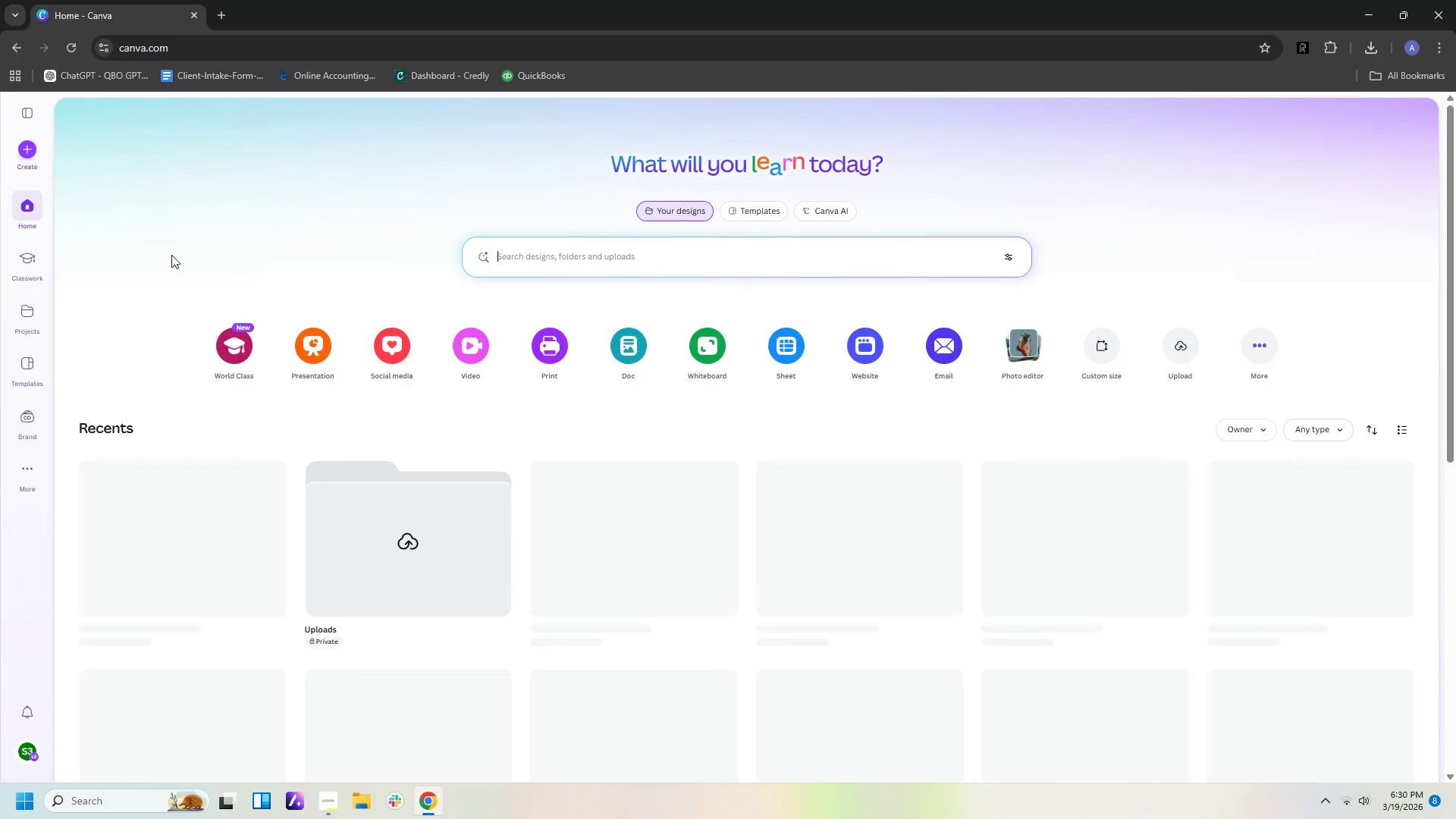 
wait(9.44)
 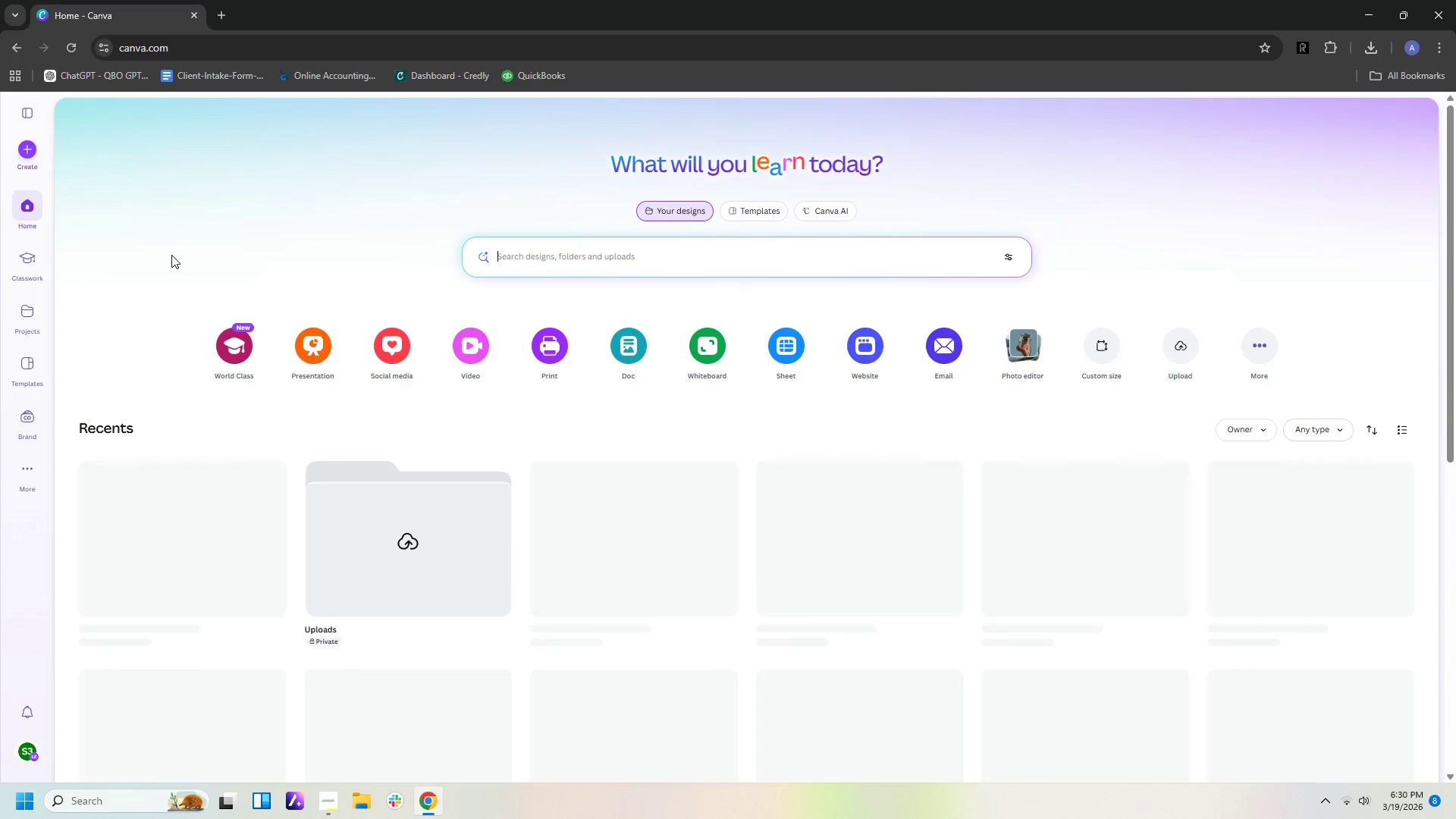 
left_click([265, 476])
 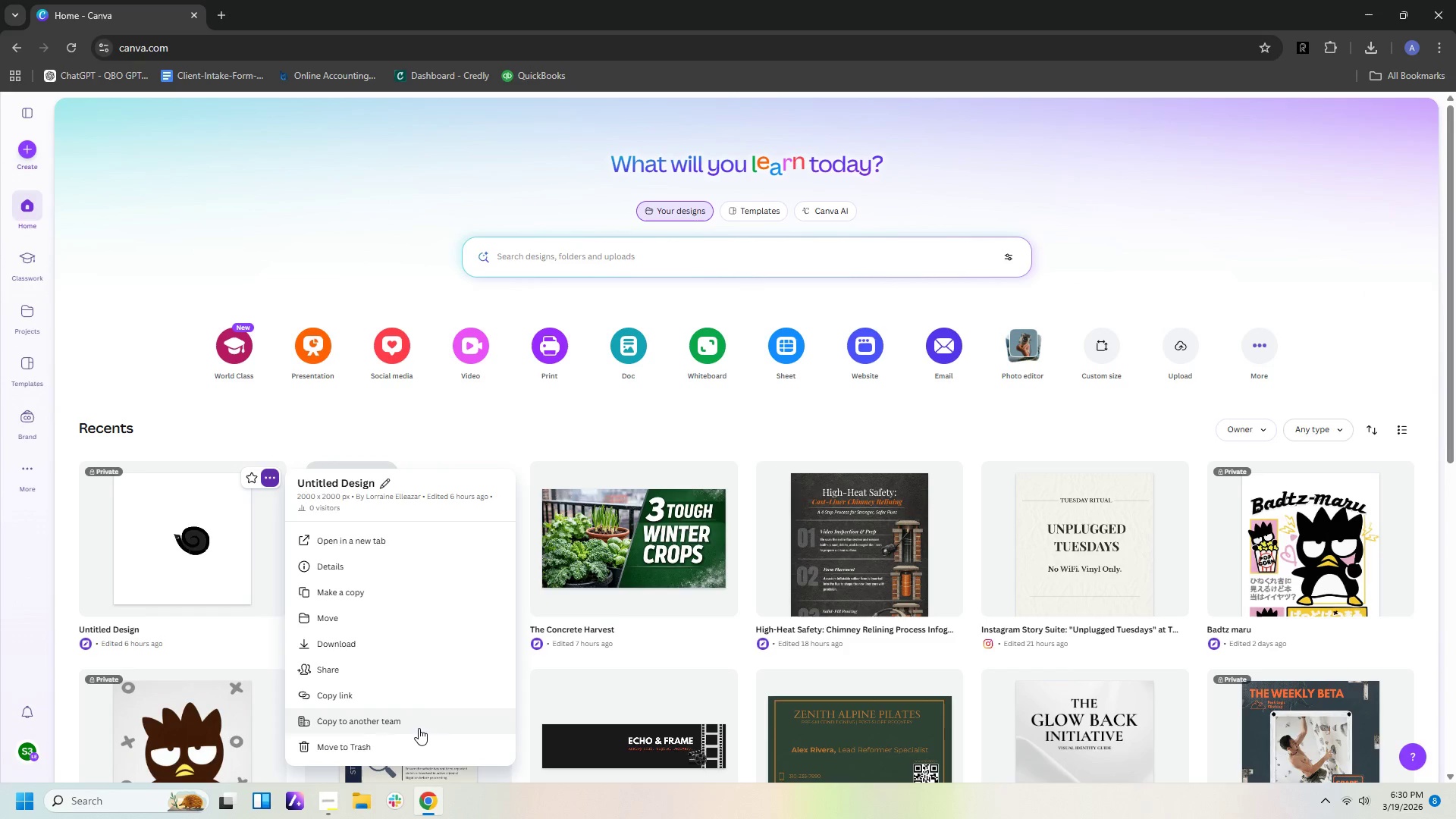 
left_click([393, 752])
 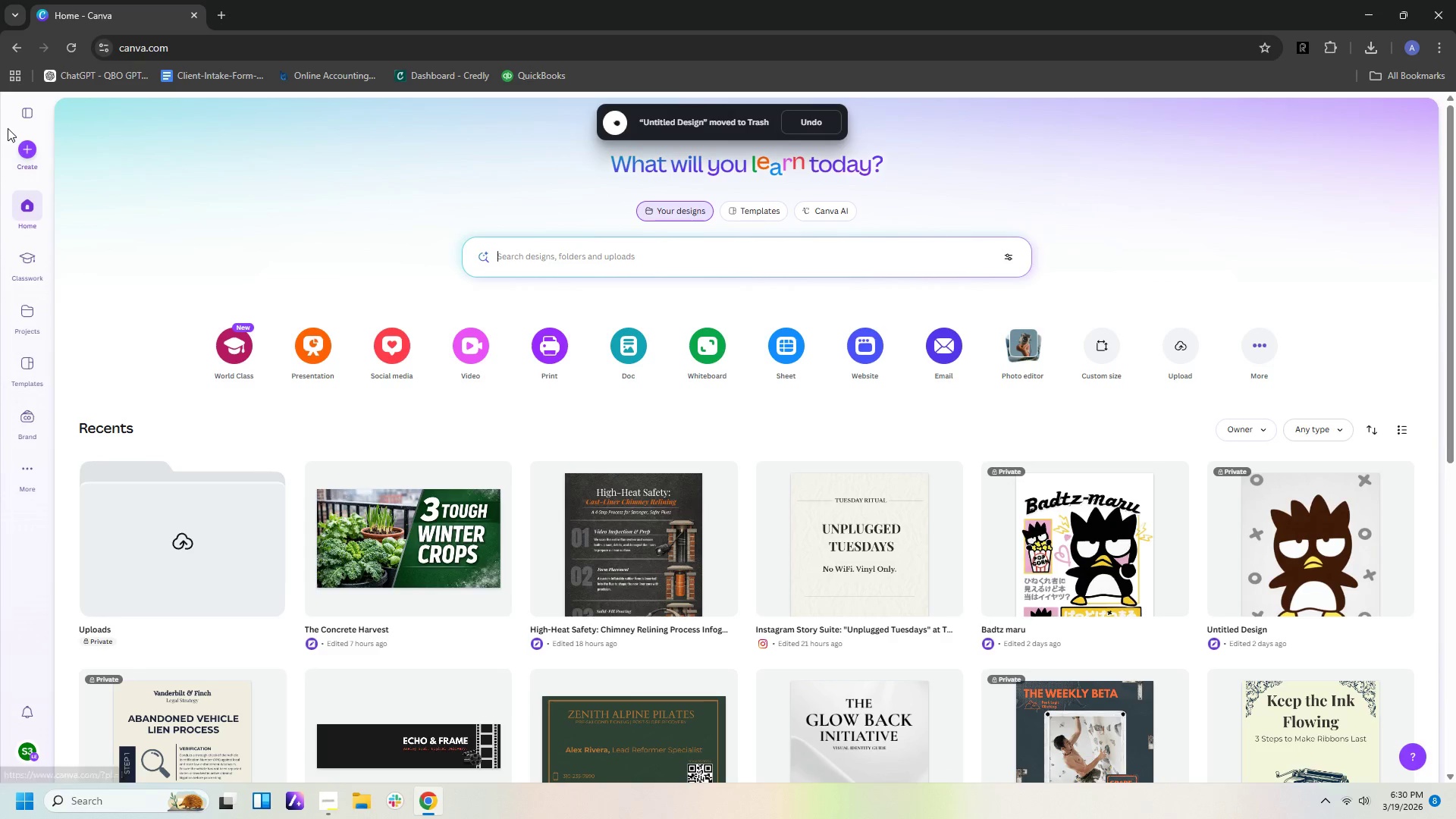 
left_click([23, 144])
 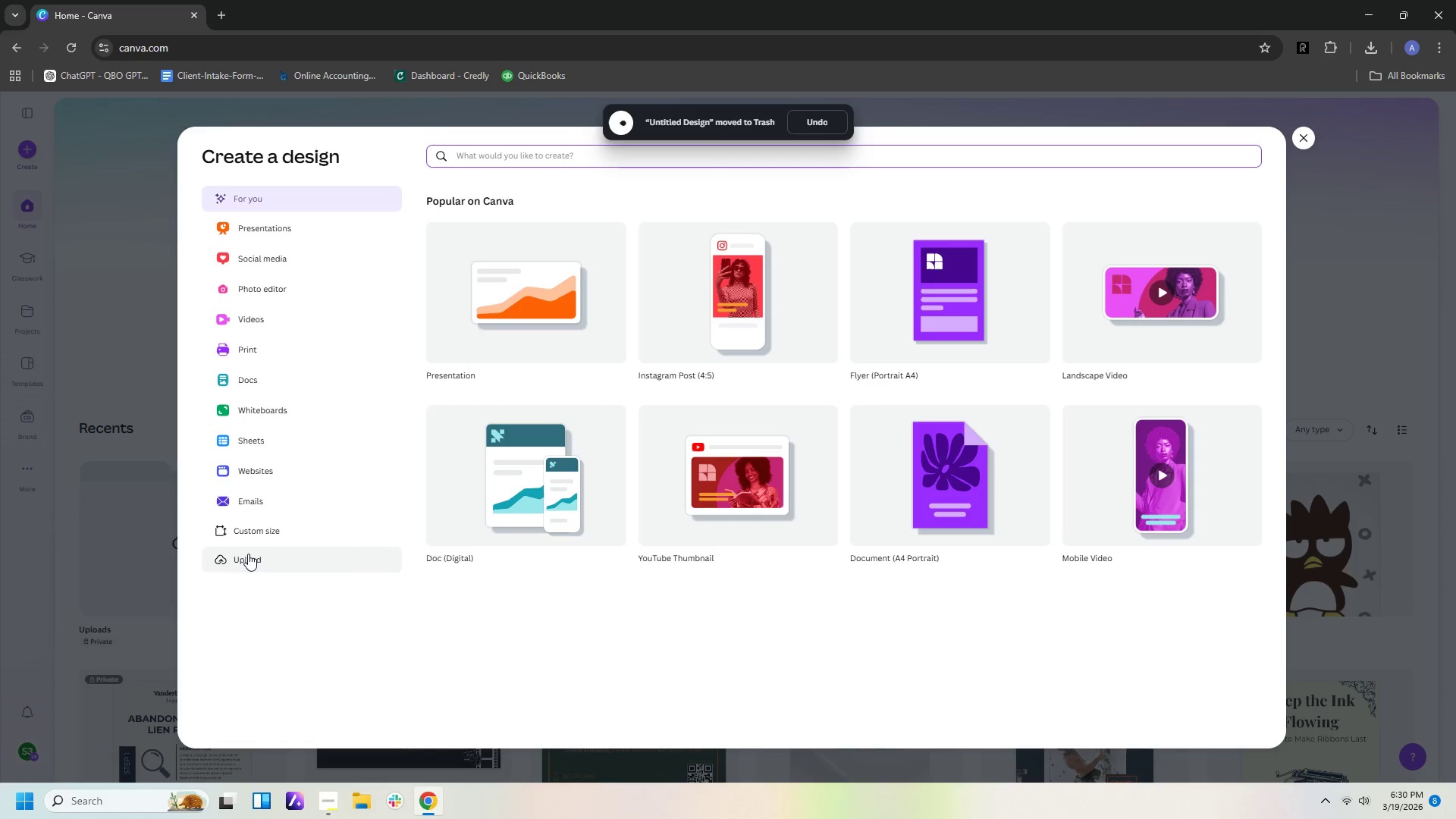 
left_click([253, 525])
 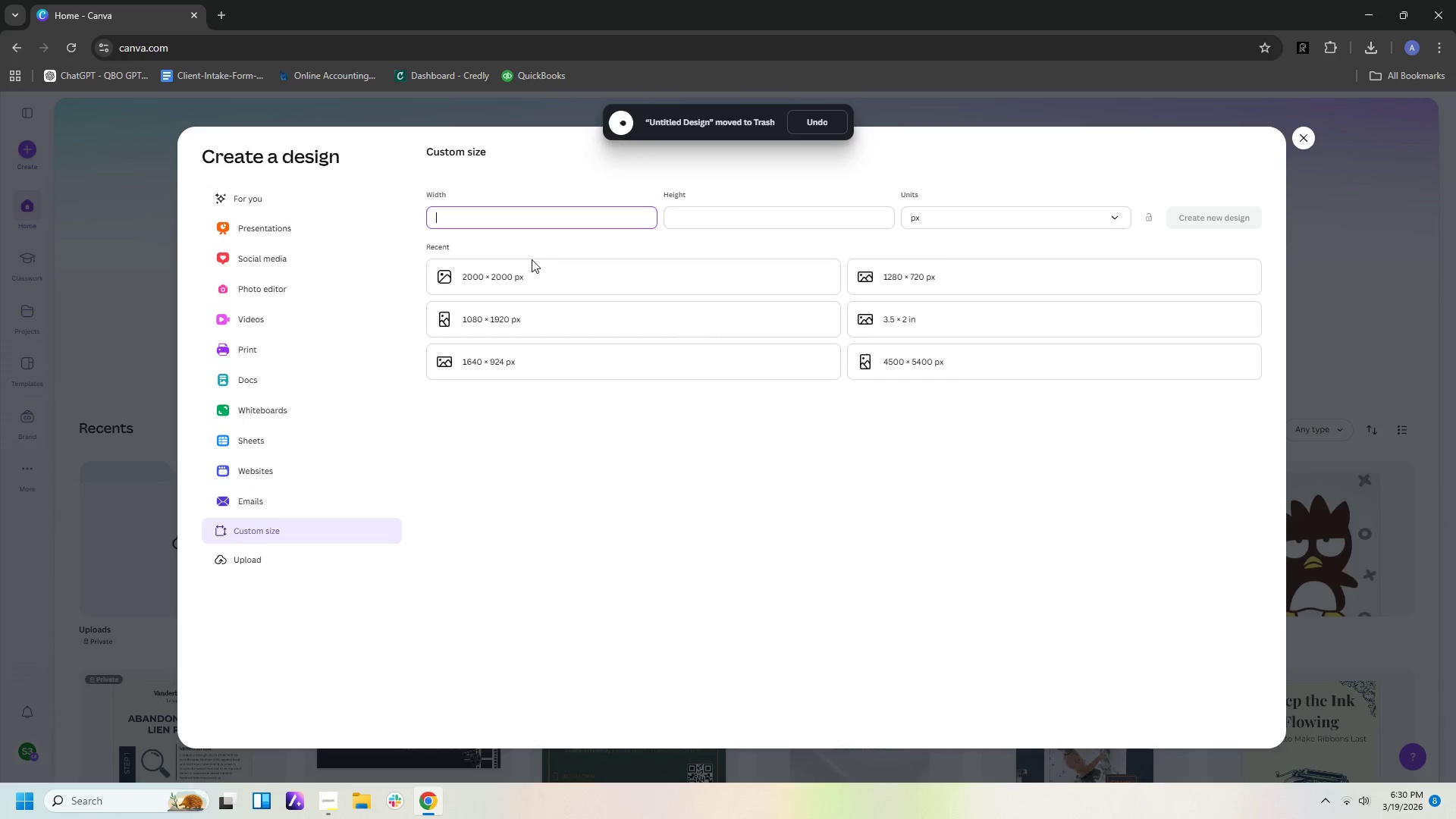 
left_click([535, 287])
 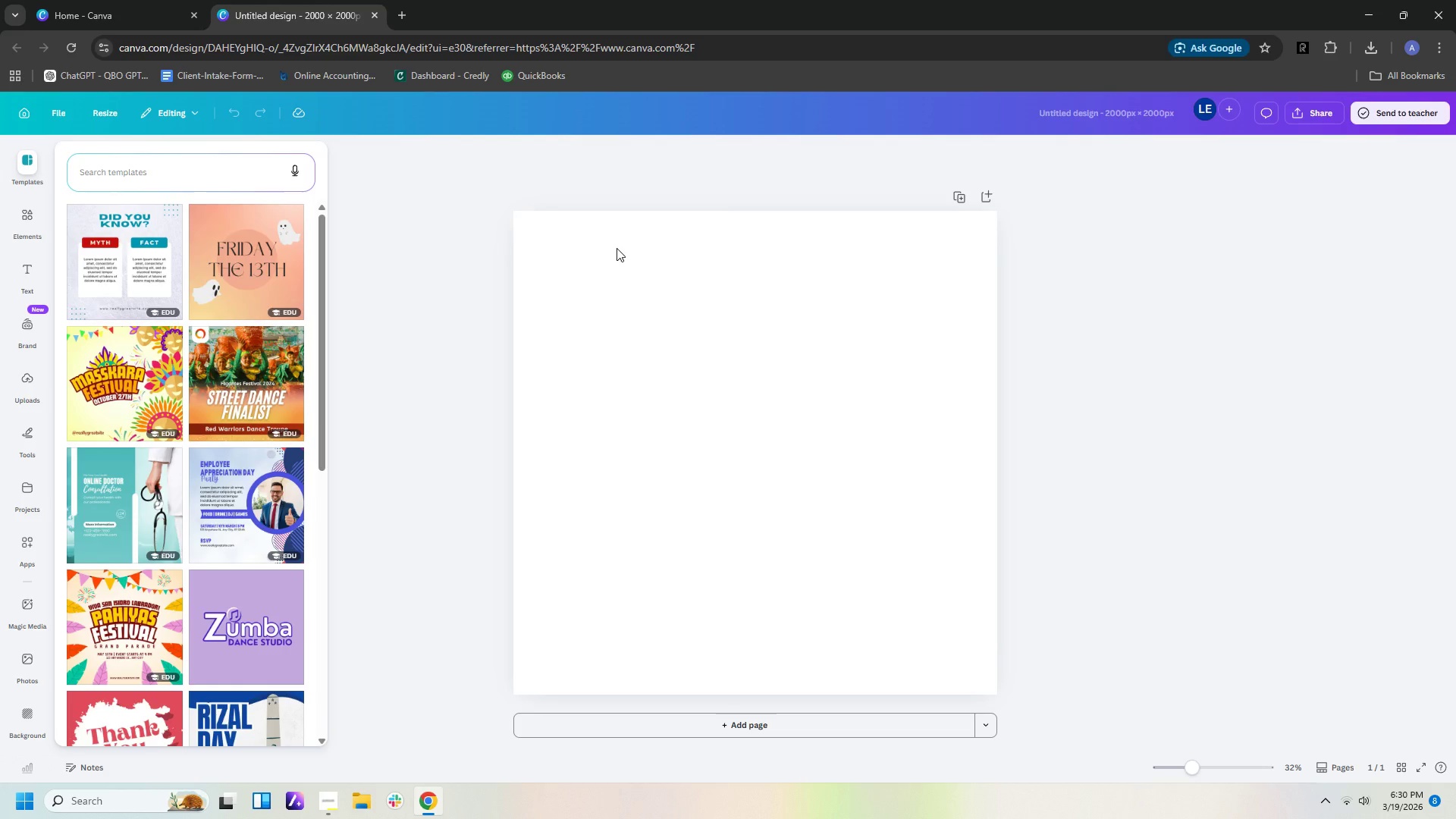 
wait(35.59)
 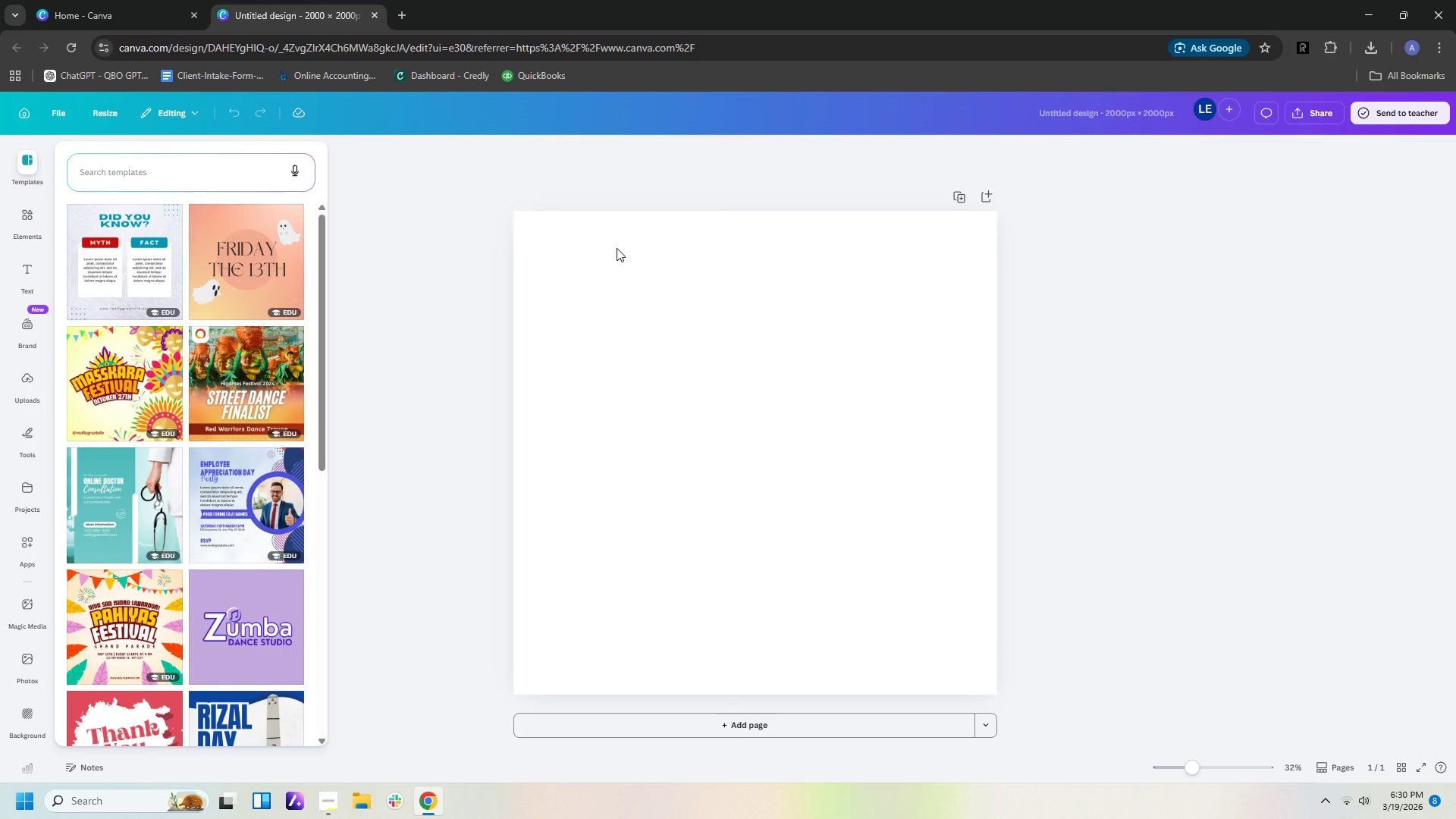 
left_click([28, 209])
 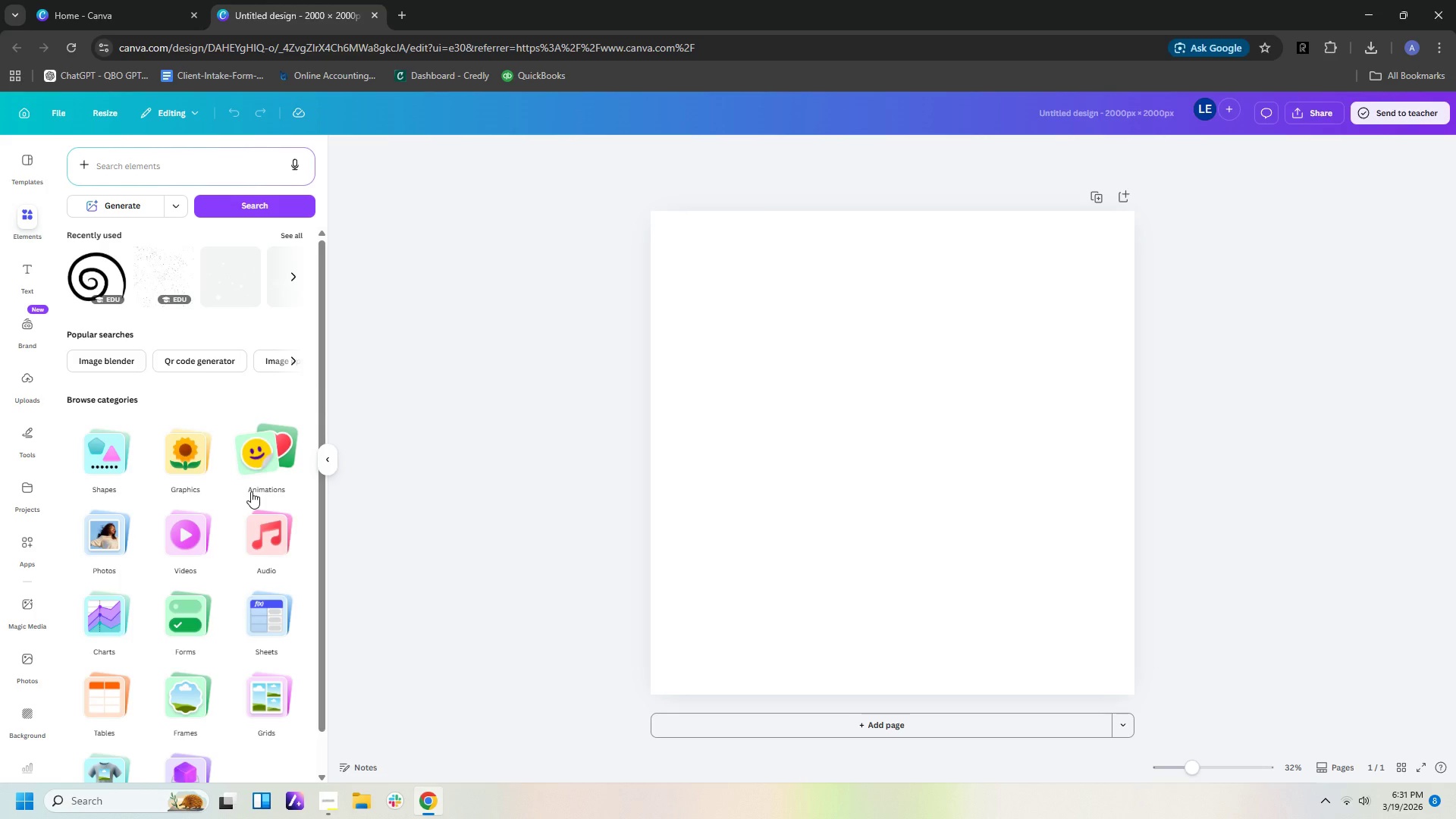 
wait(48.2)
 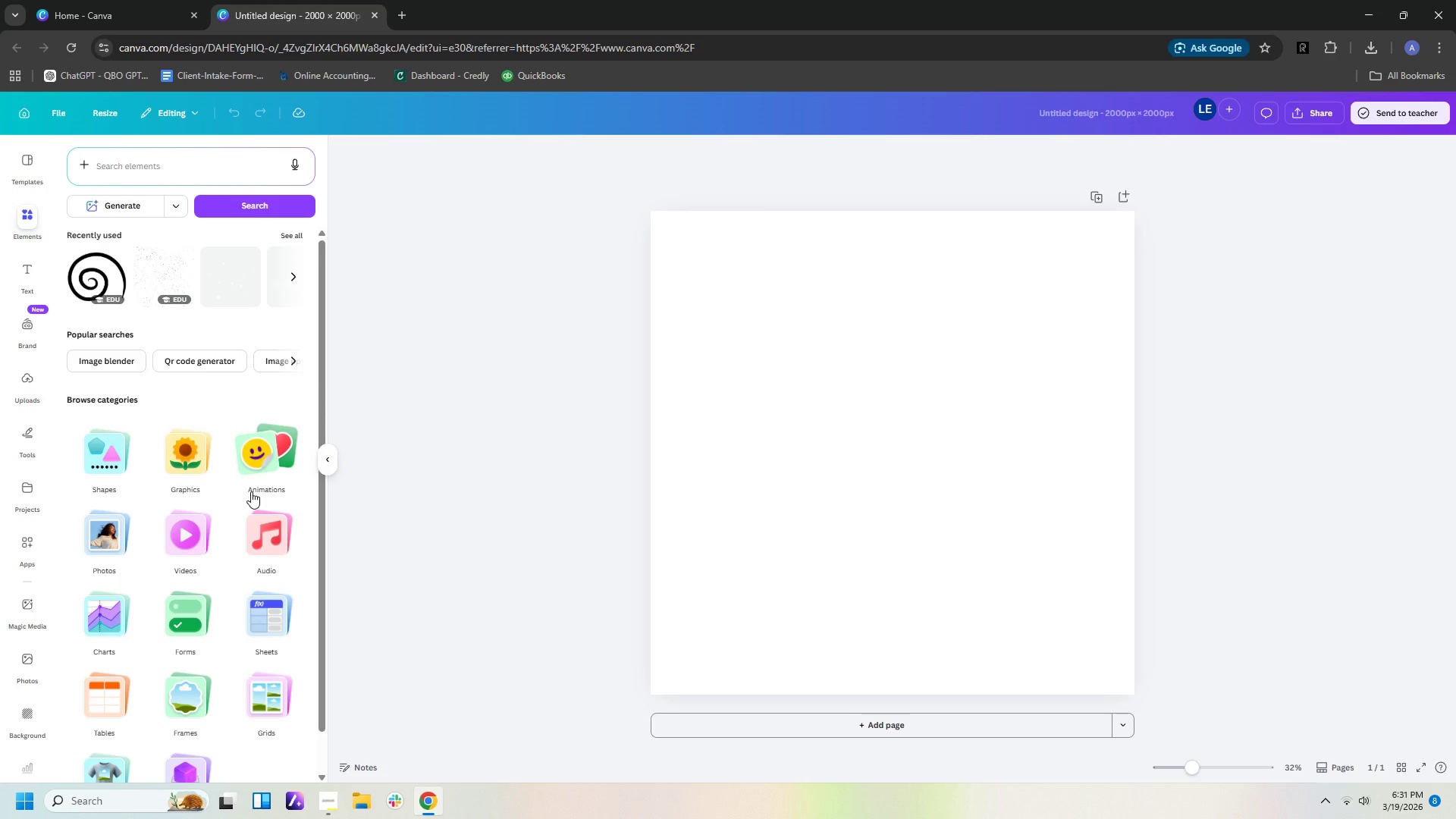 
left_click([108, 286])
 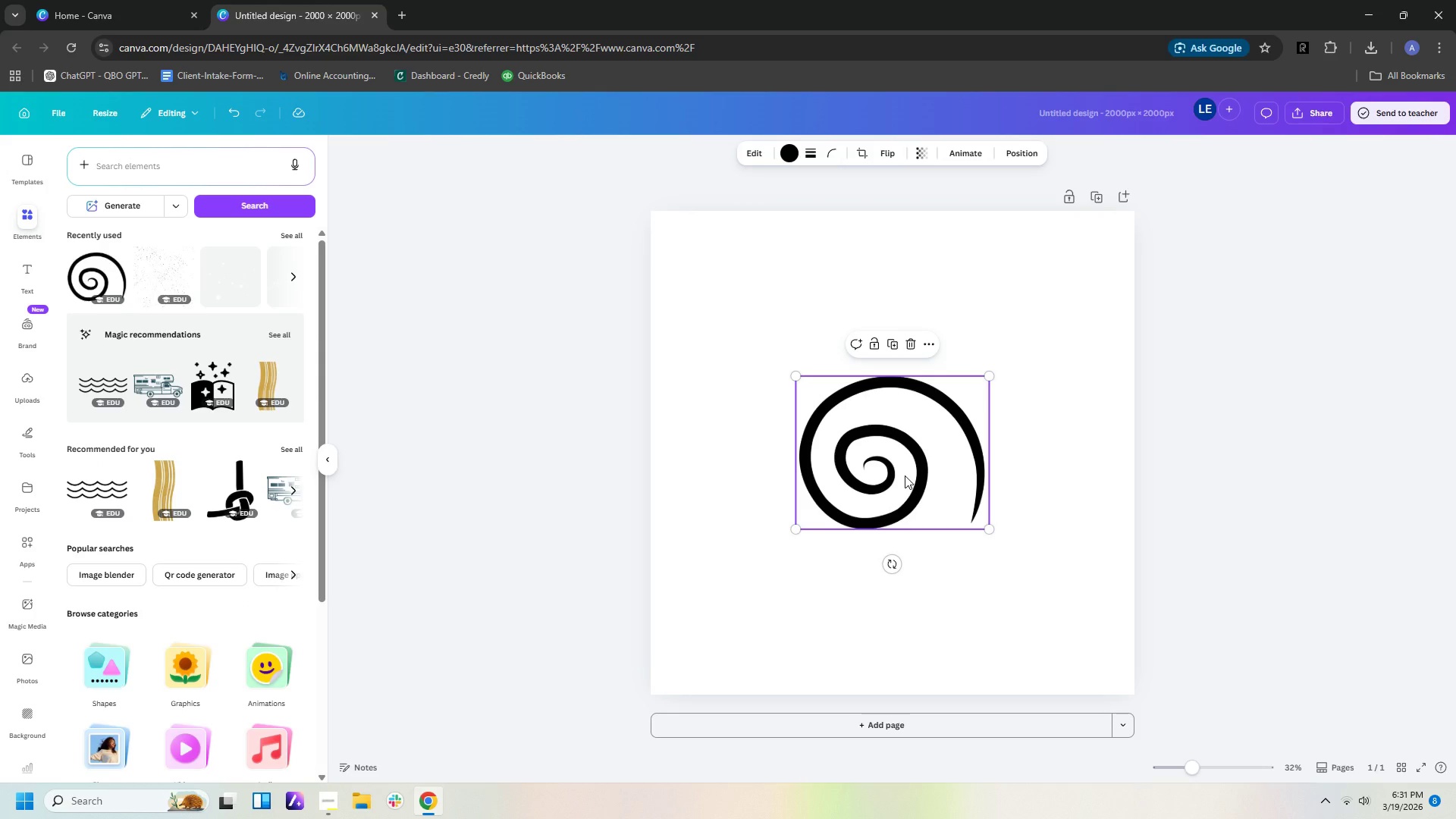 
wait(9.08)
 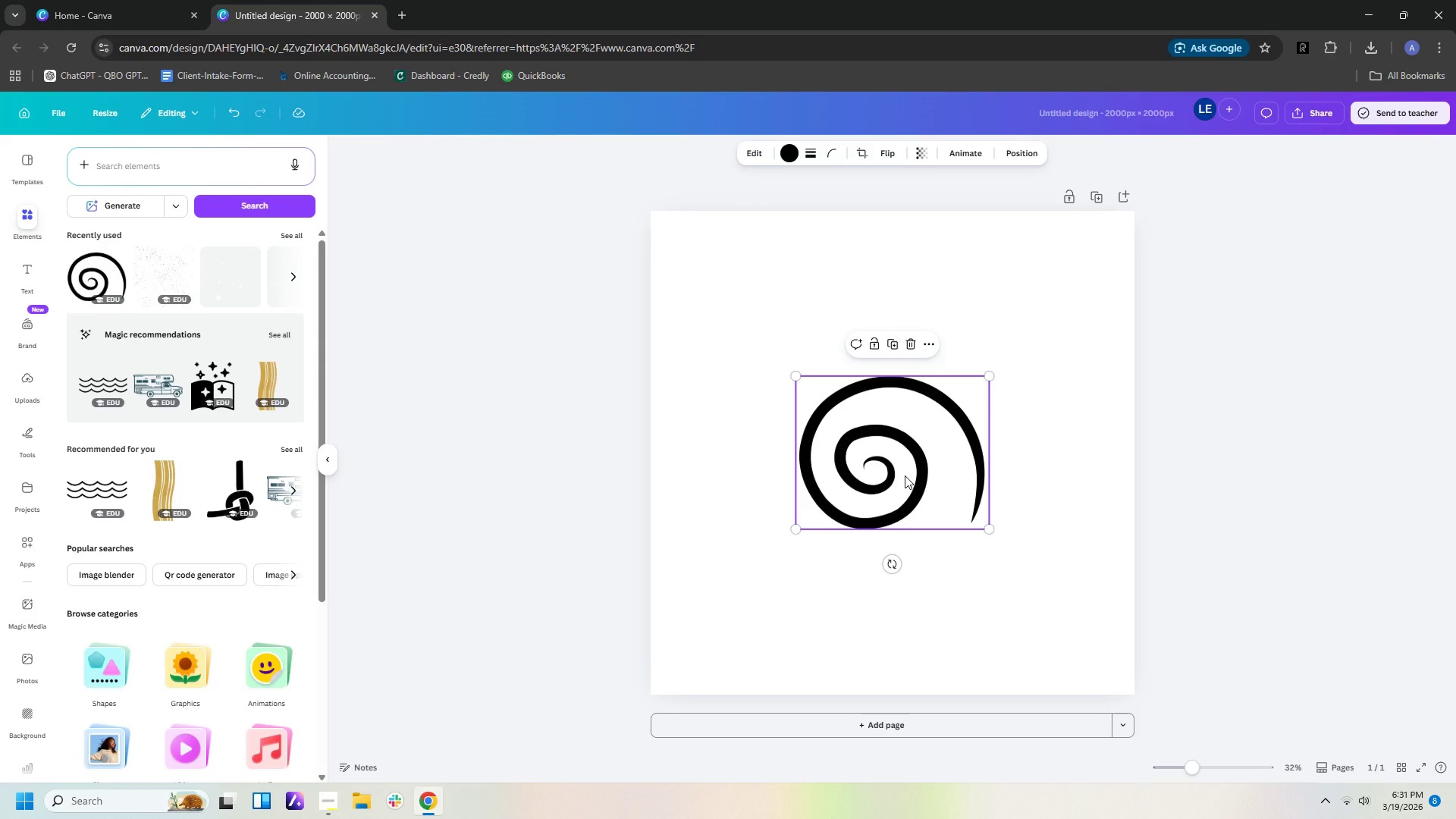 
double_click([912, 489])
 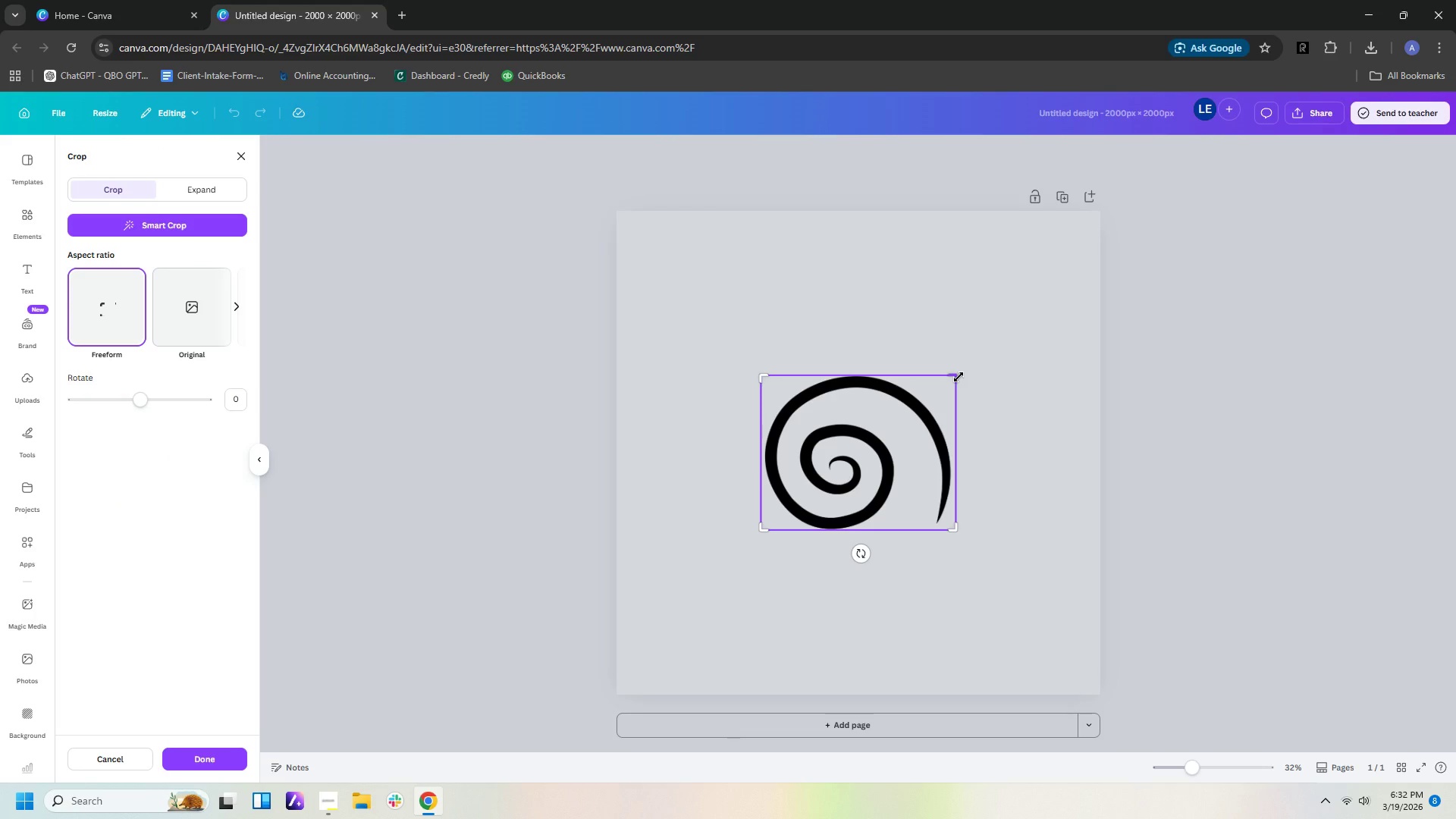 
left_click_drag(start_coordinate=[959, 377], to_coordinate=[897, 384])
 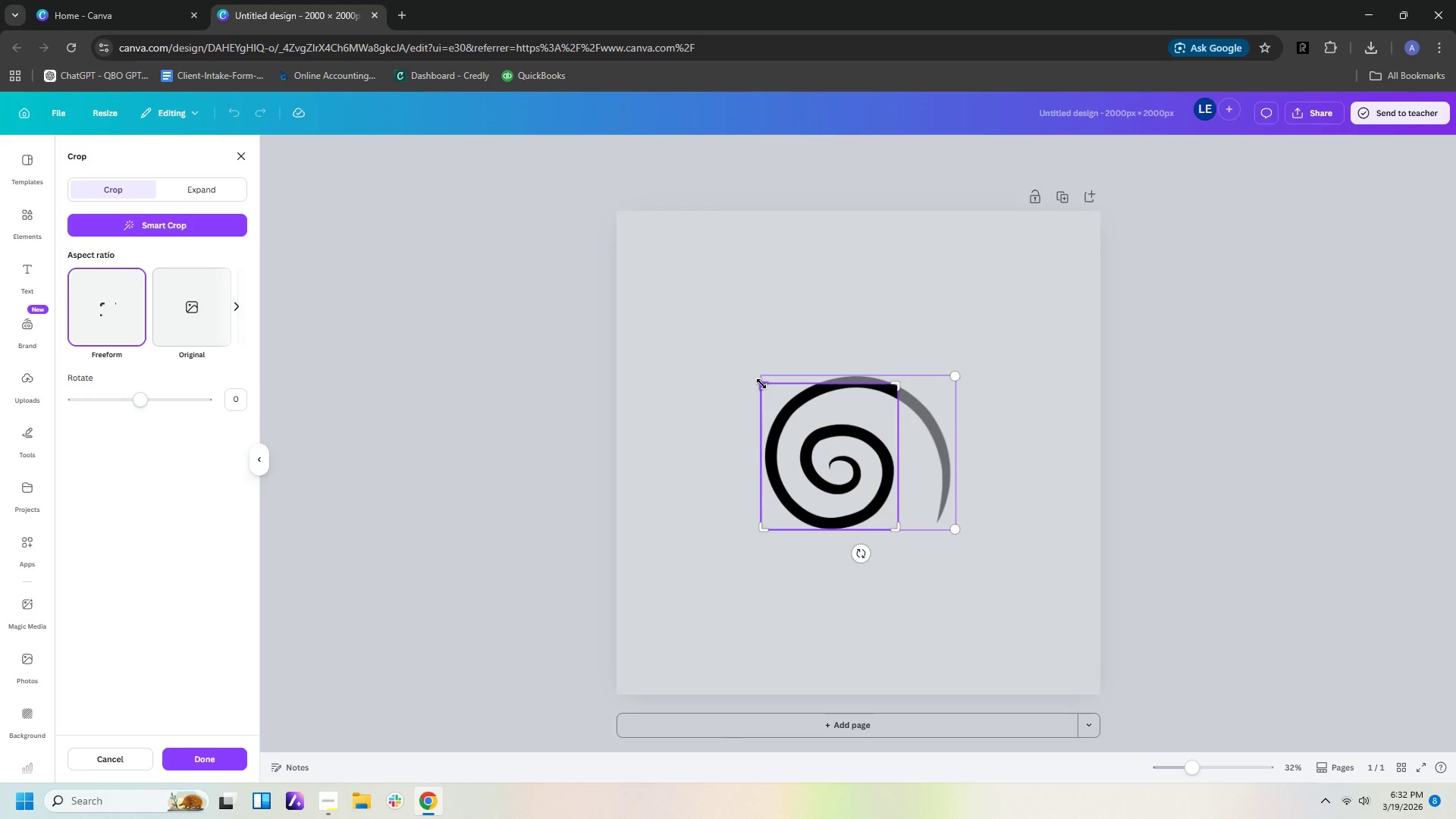 
left_click_drag(start_coordinate=[761, 384], to_coordinate=[795, 422])
 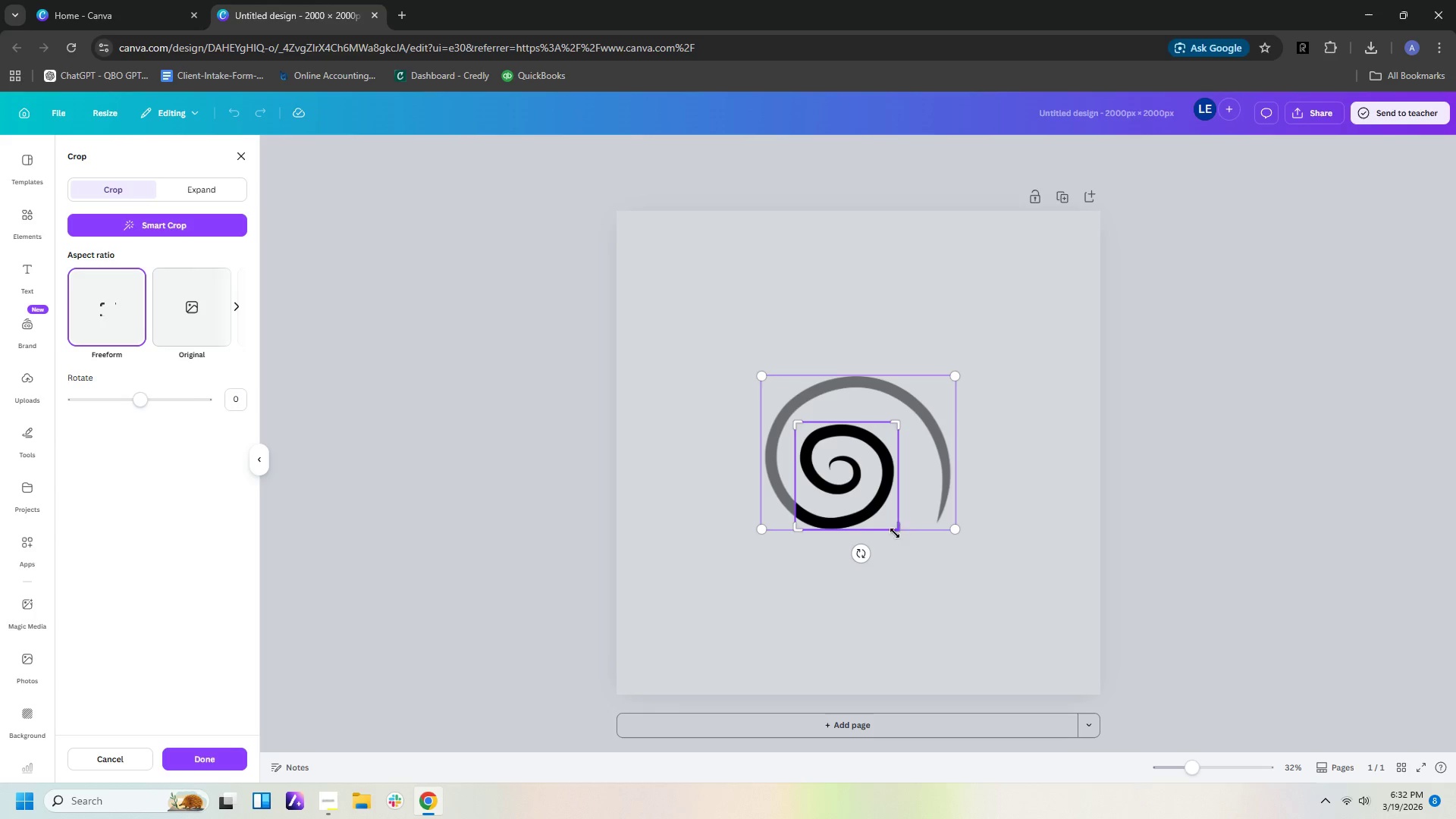 
left_click_drag(start_coordinate=[900, 529], to_coordinate=[904, 499])
 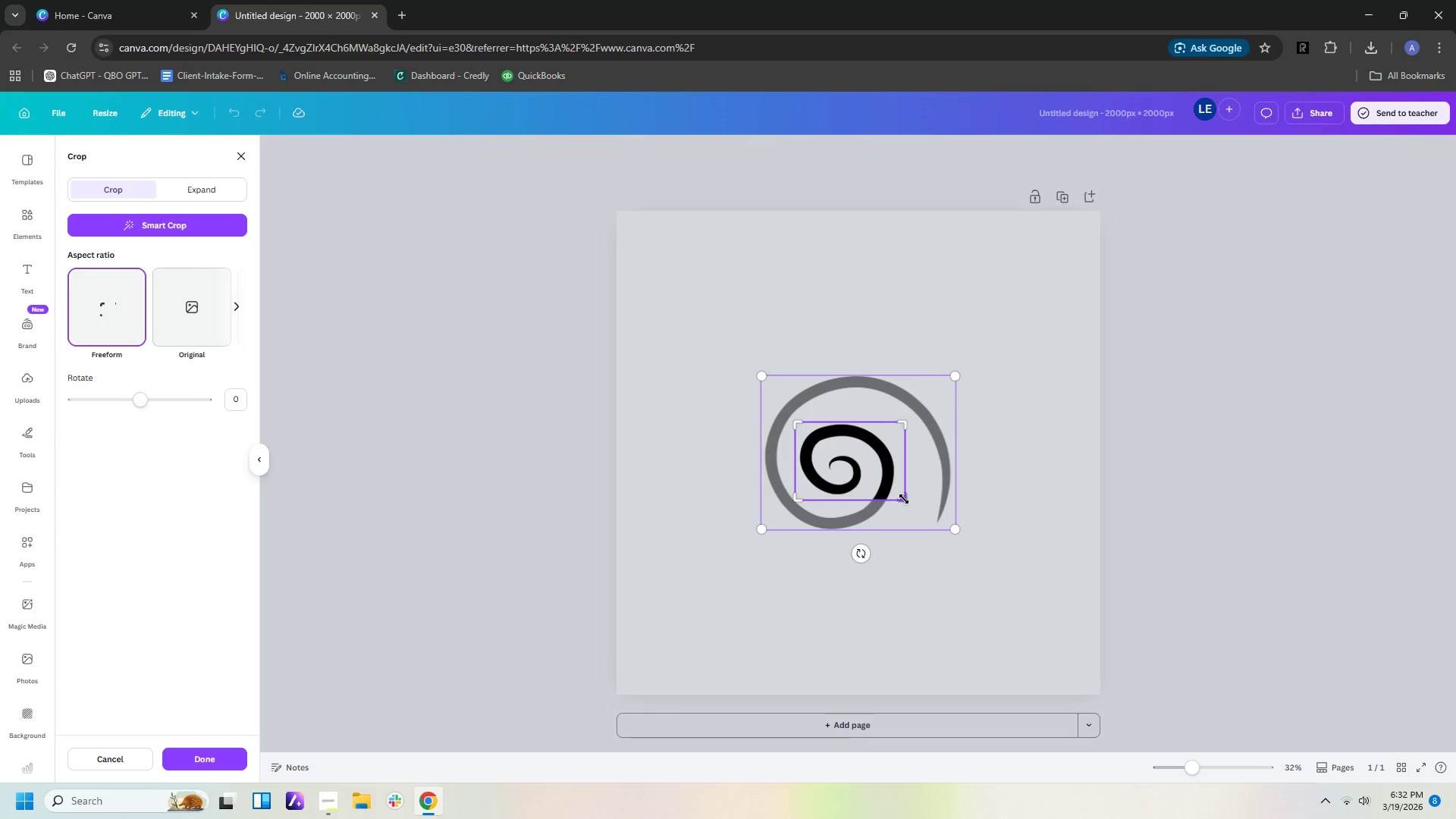 
left_click_drag(start_coordinate=[904, 499], to_coordinate=[898, 502])
 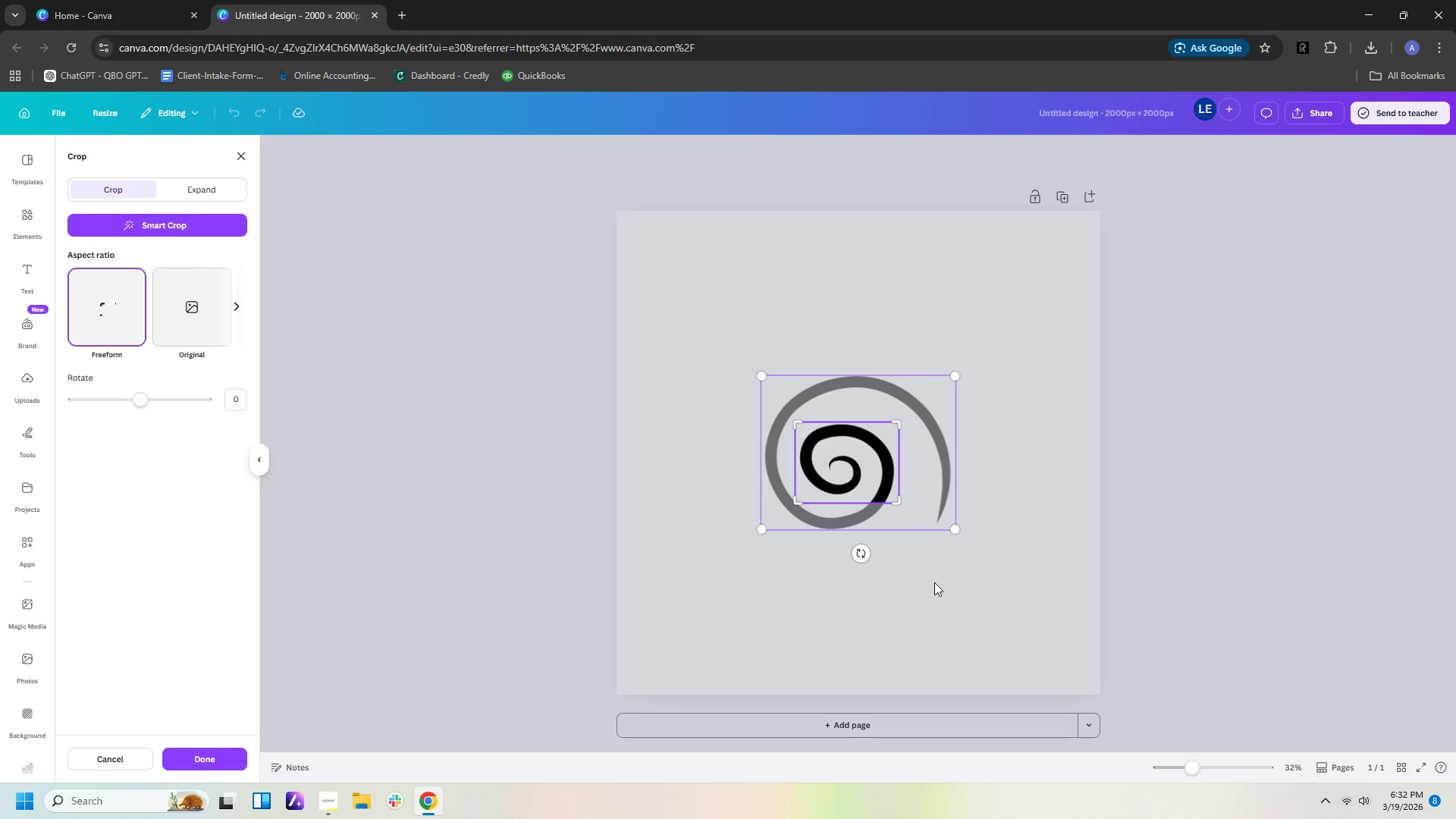 
left_click([935, 586])
 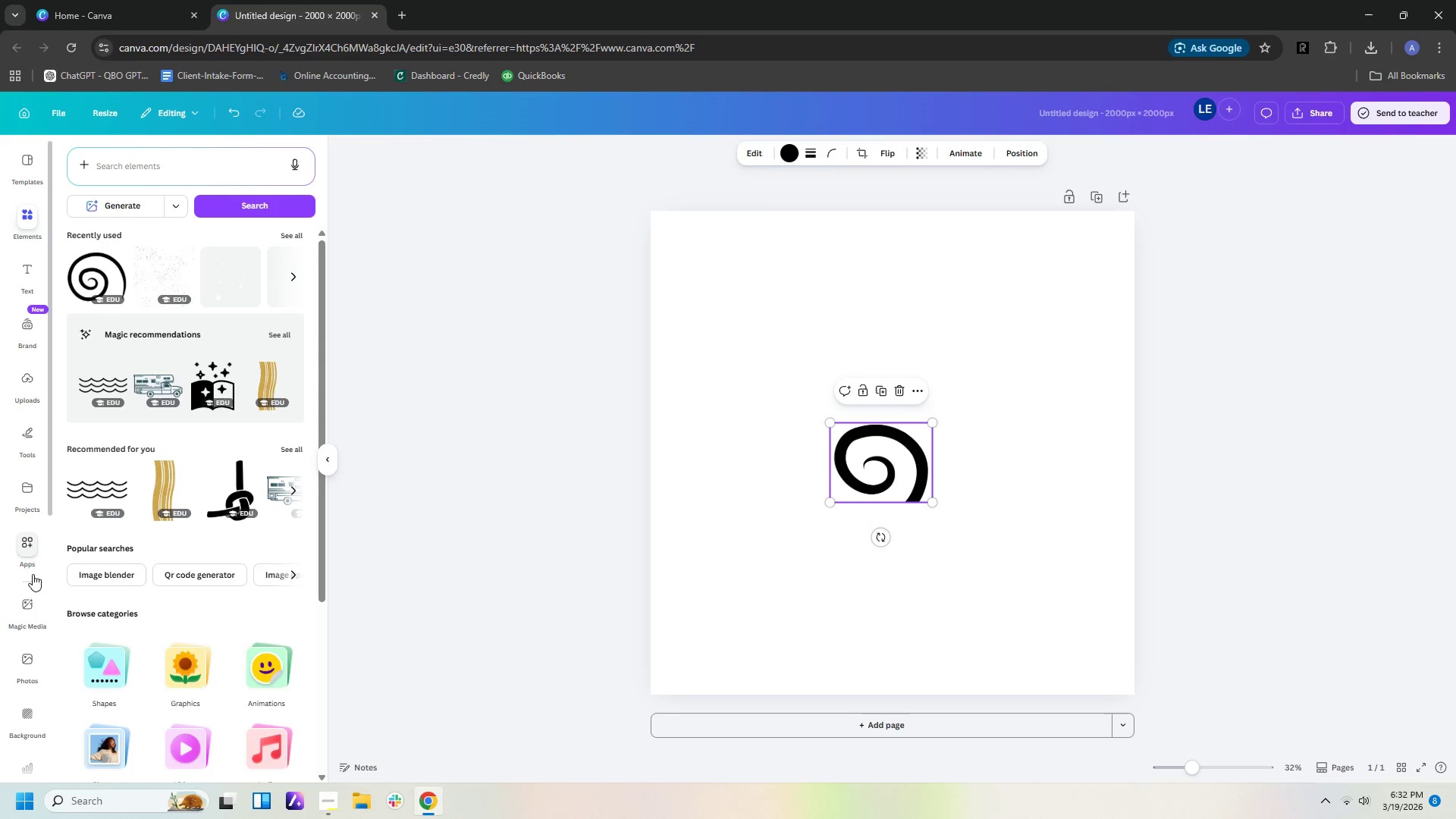 
wait(13.56)
 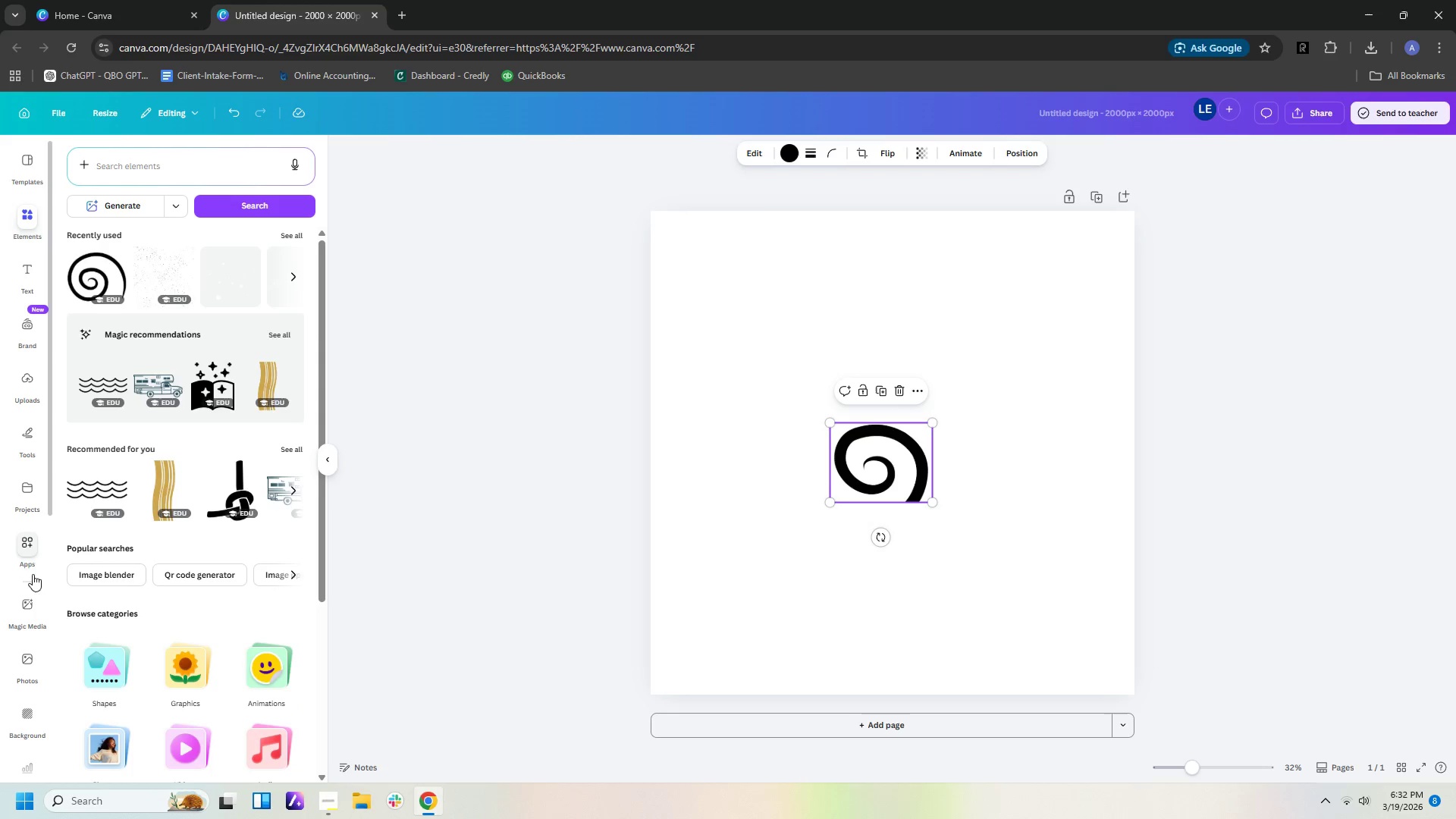 
left_click([28, 606])
 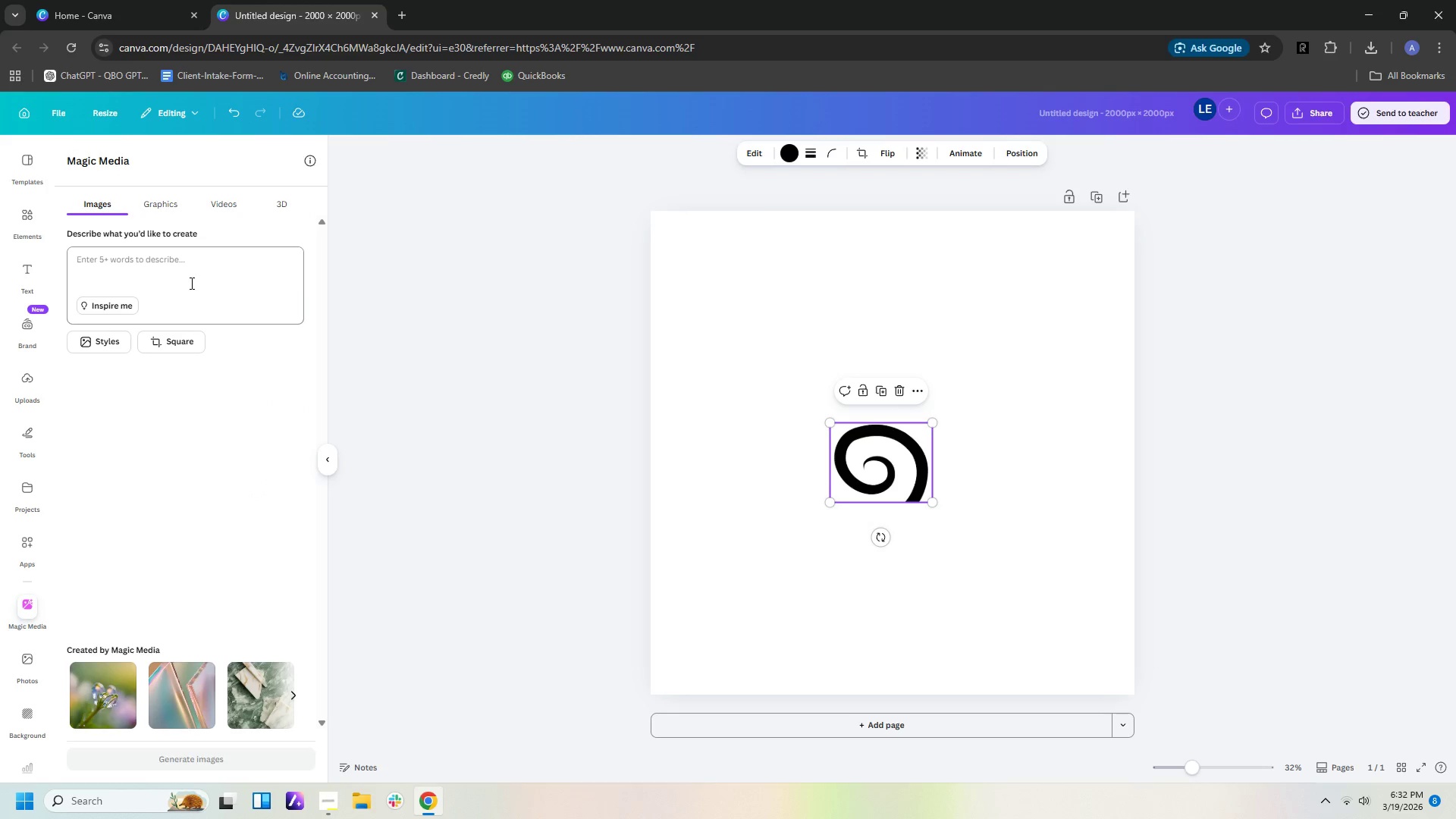 
left_click([196, 270])
 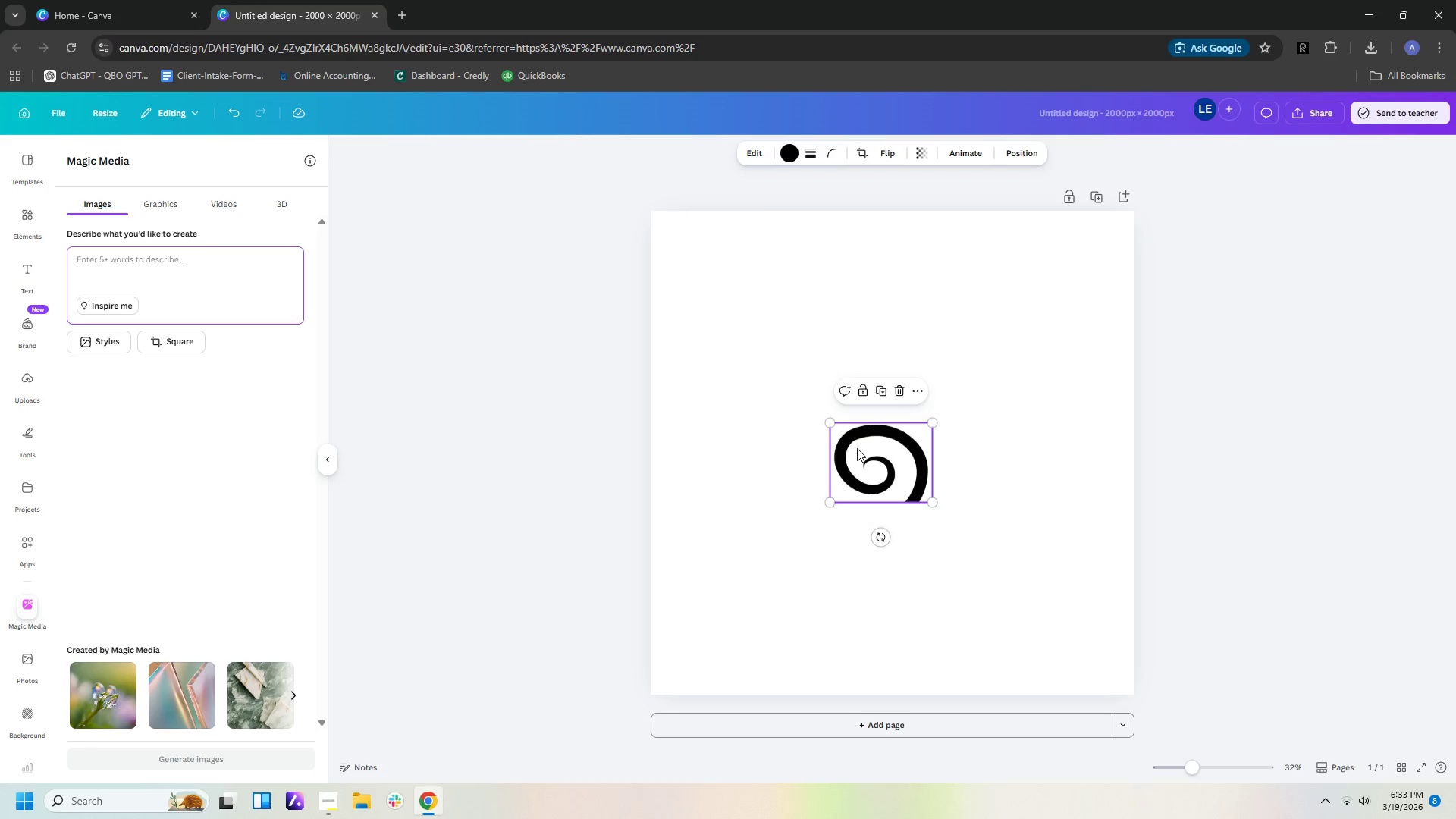 
wait(41.98)
 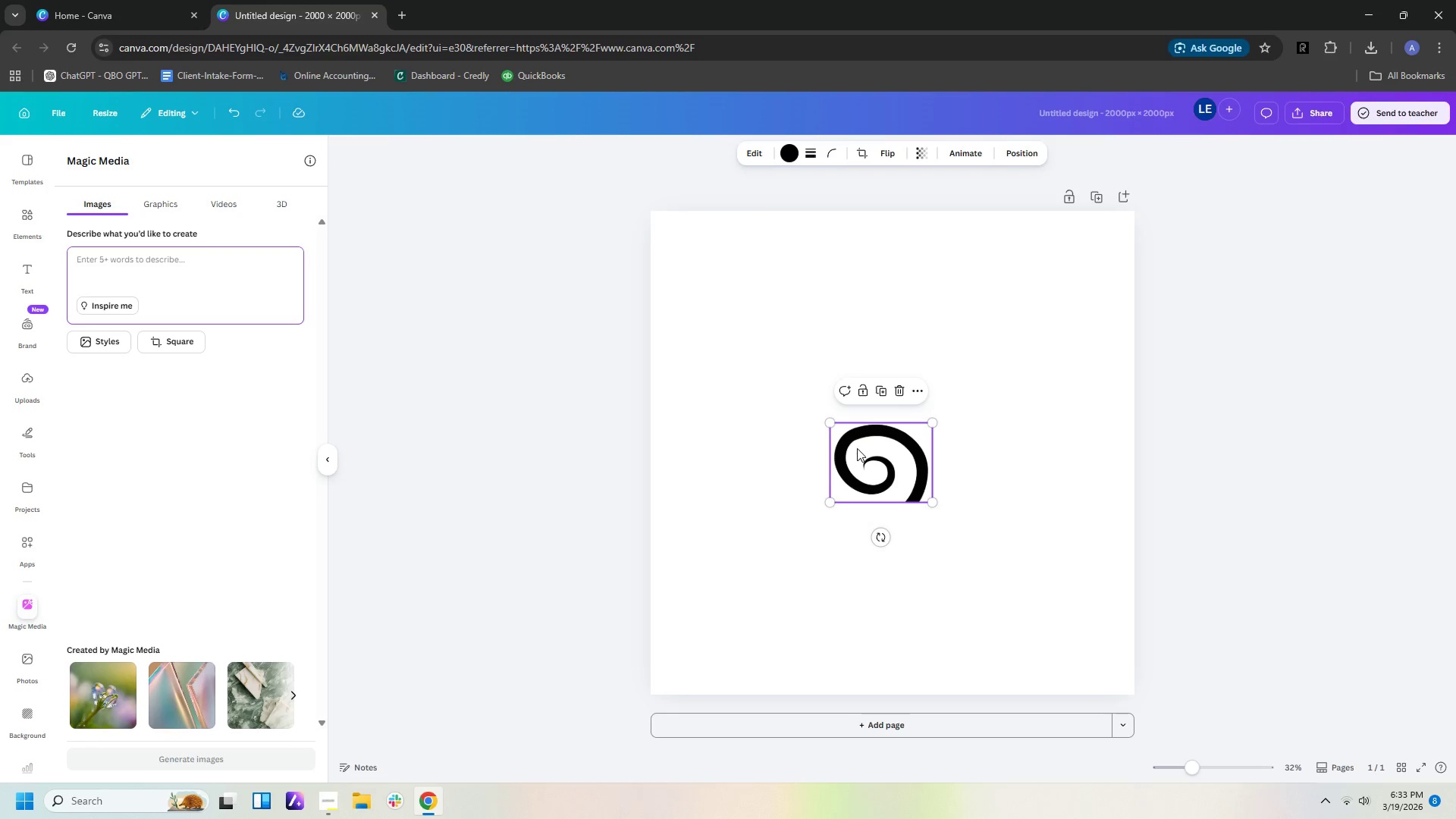 
left_click([328, 799])